 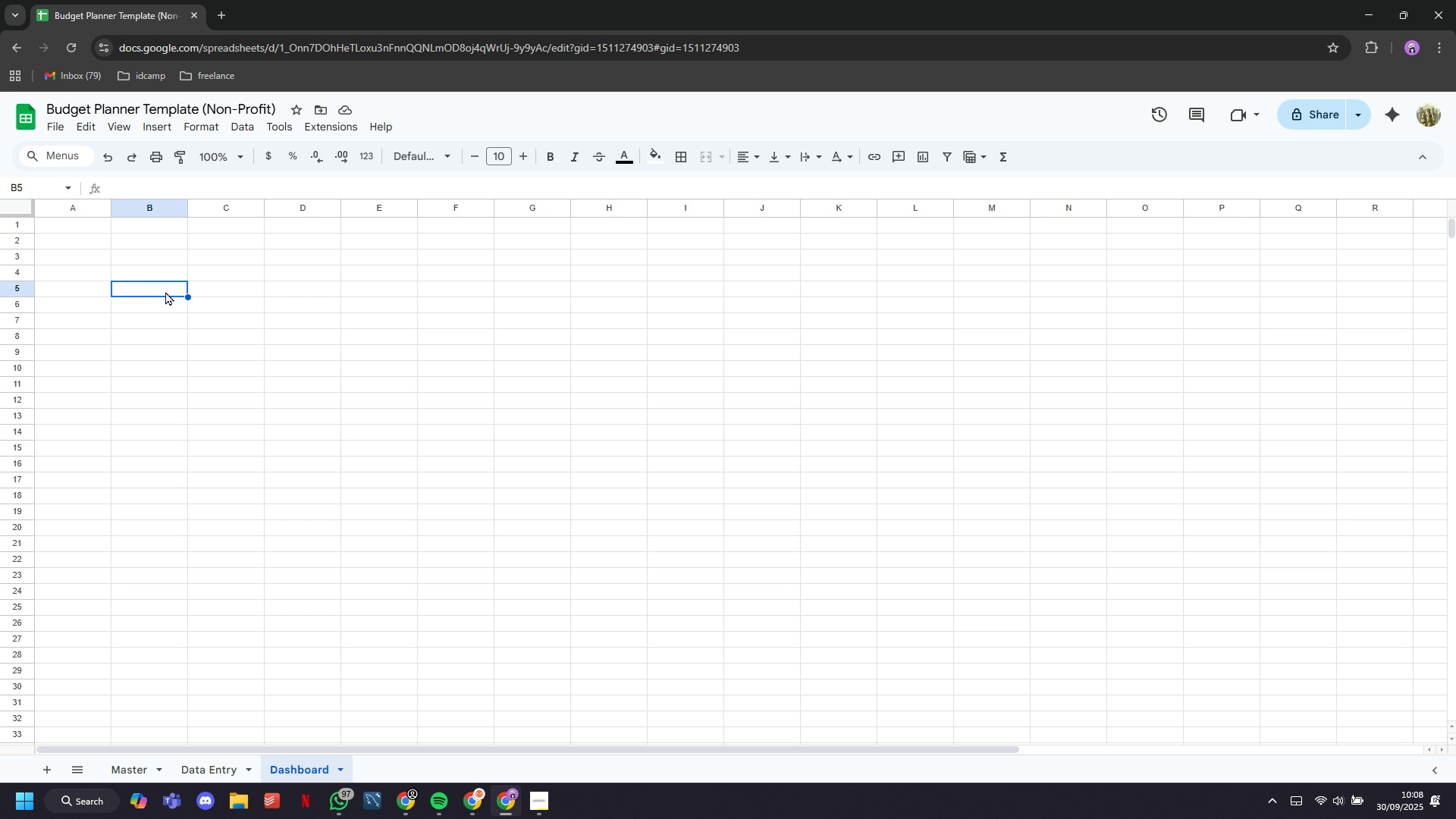 
key(CapsLock)
 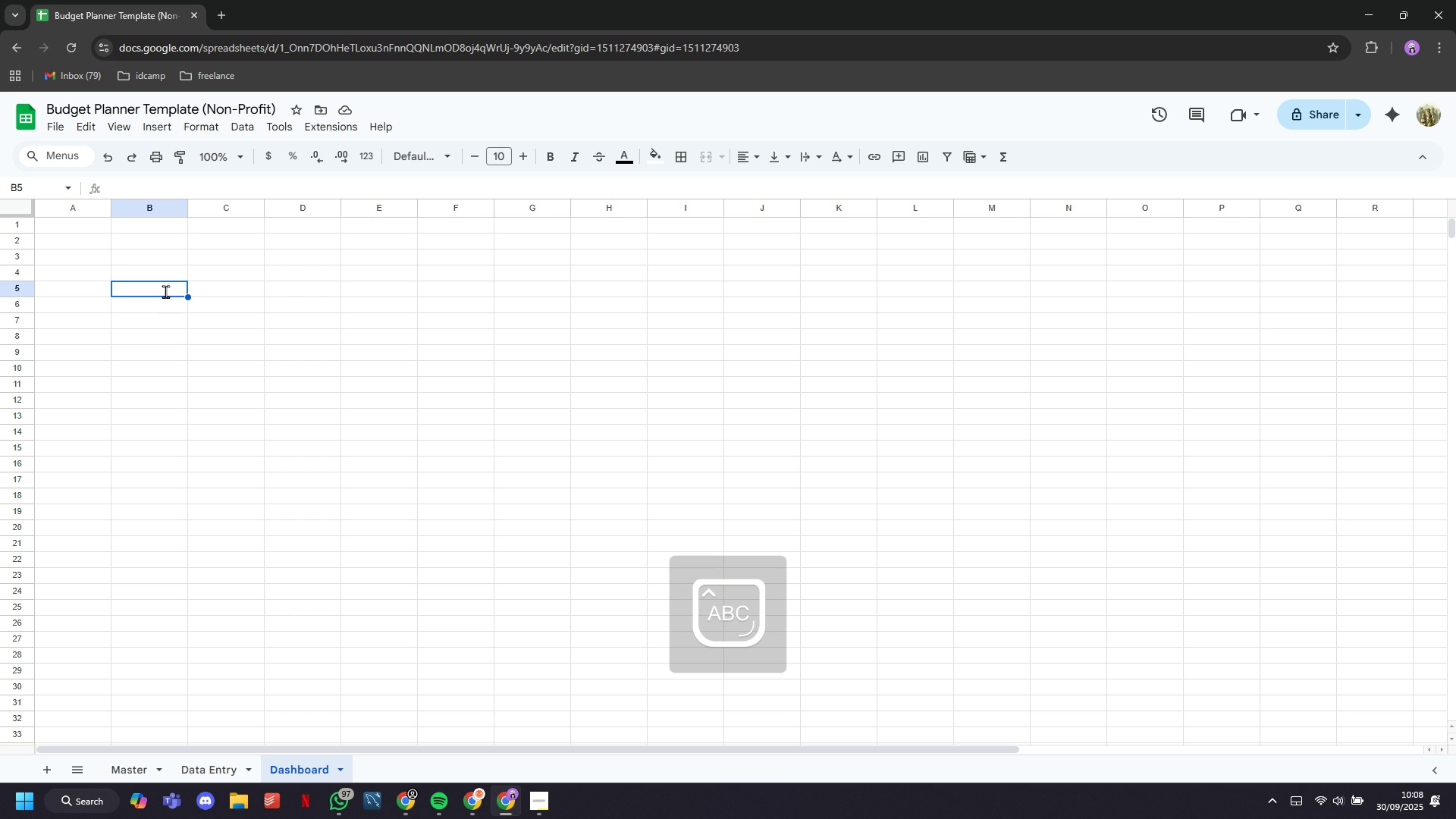 
key(T)
 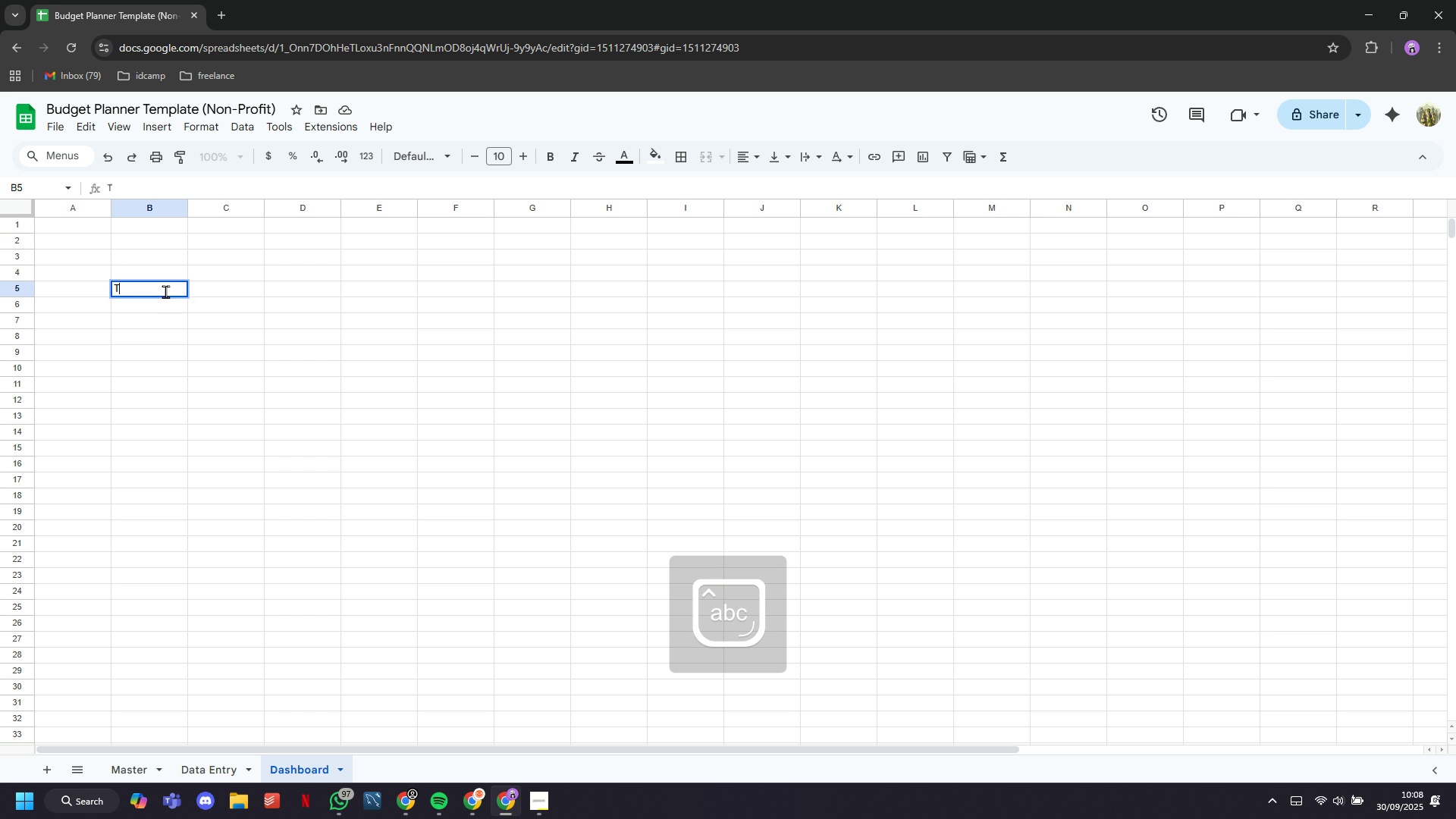 
key(CapsLock)
 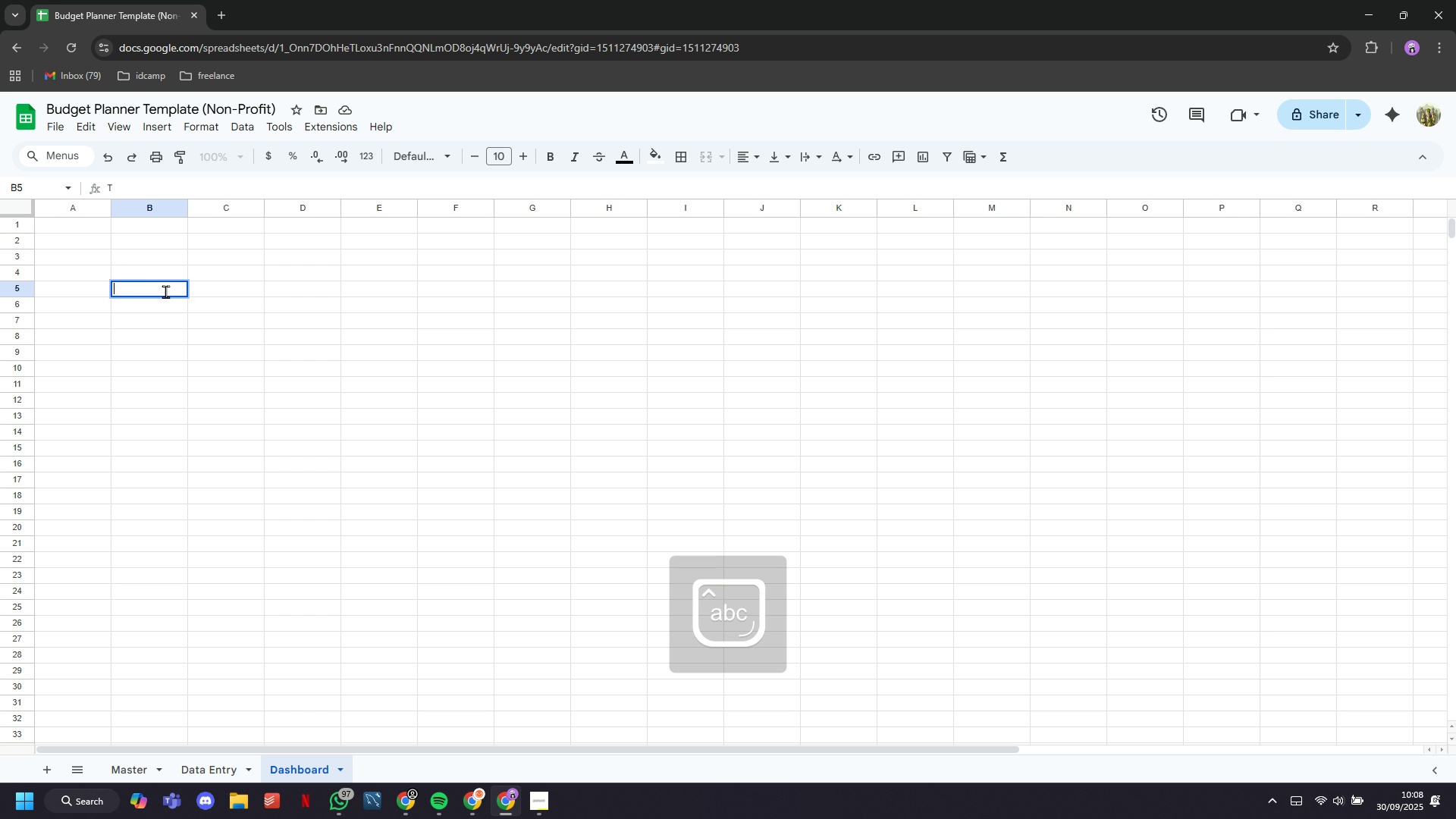 
key(Backspace)
 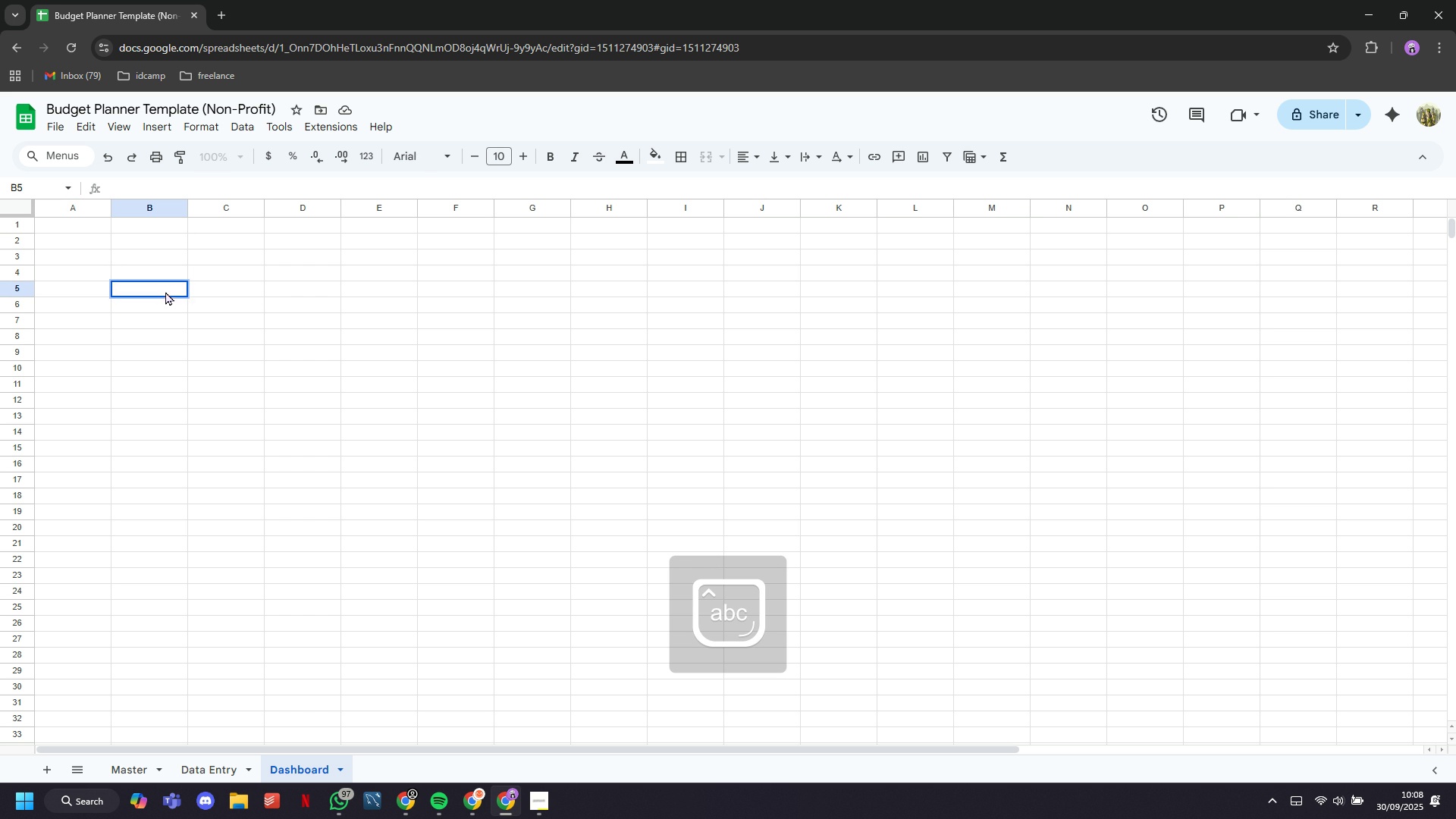 
key(ArrowUp)
 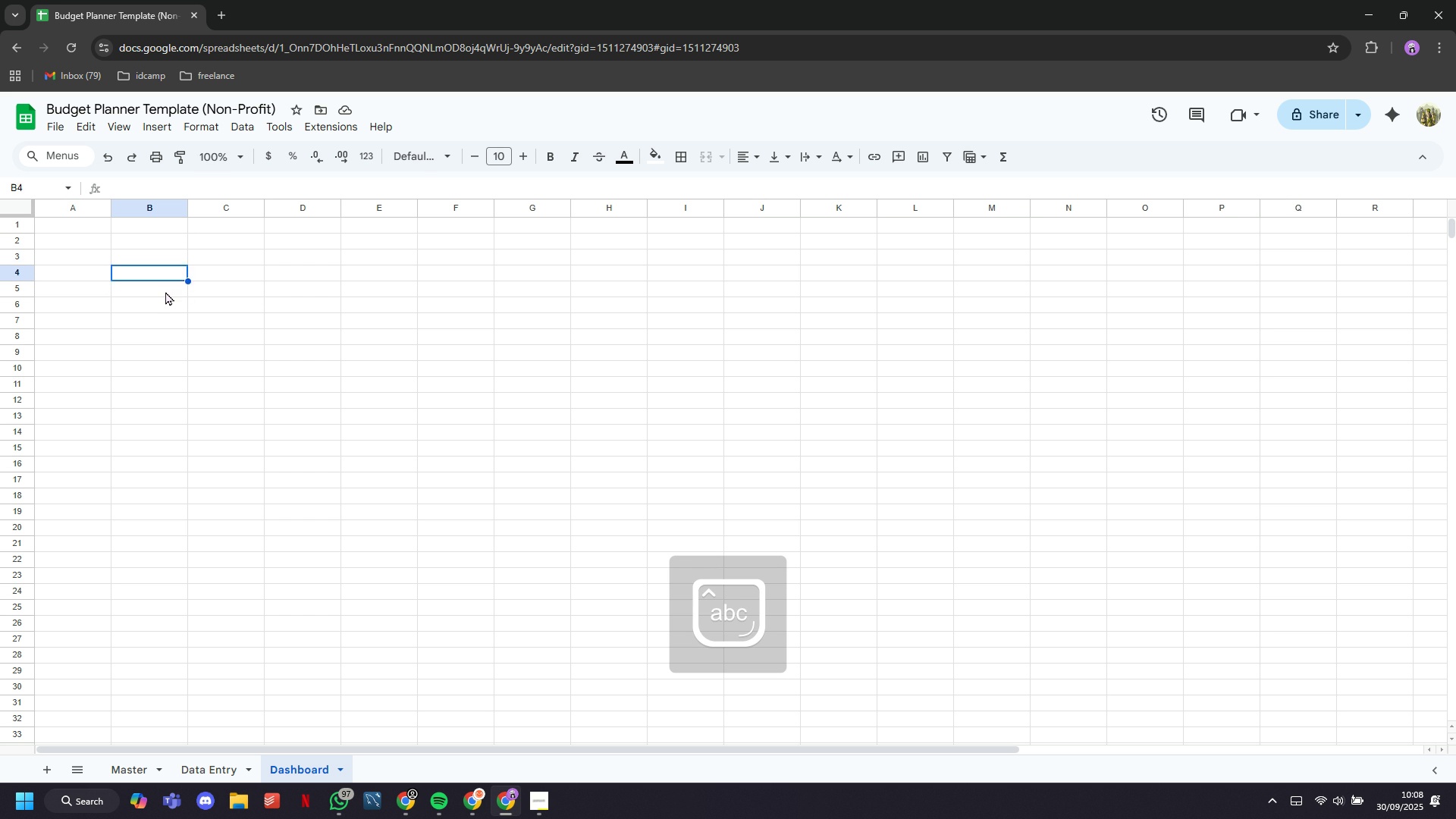 
key(ArrowUp)
 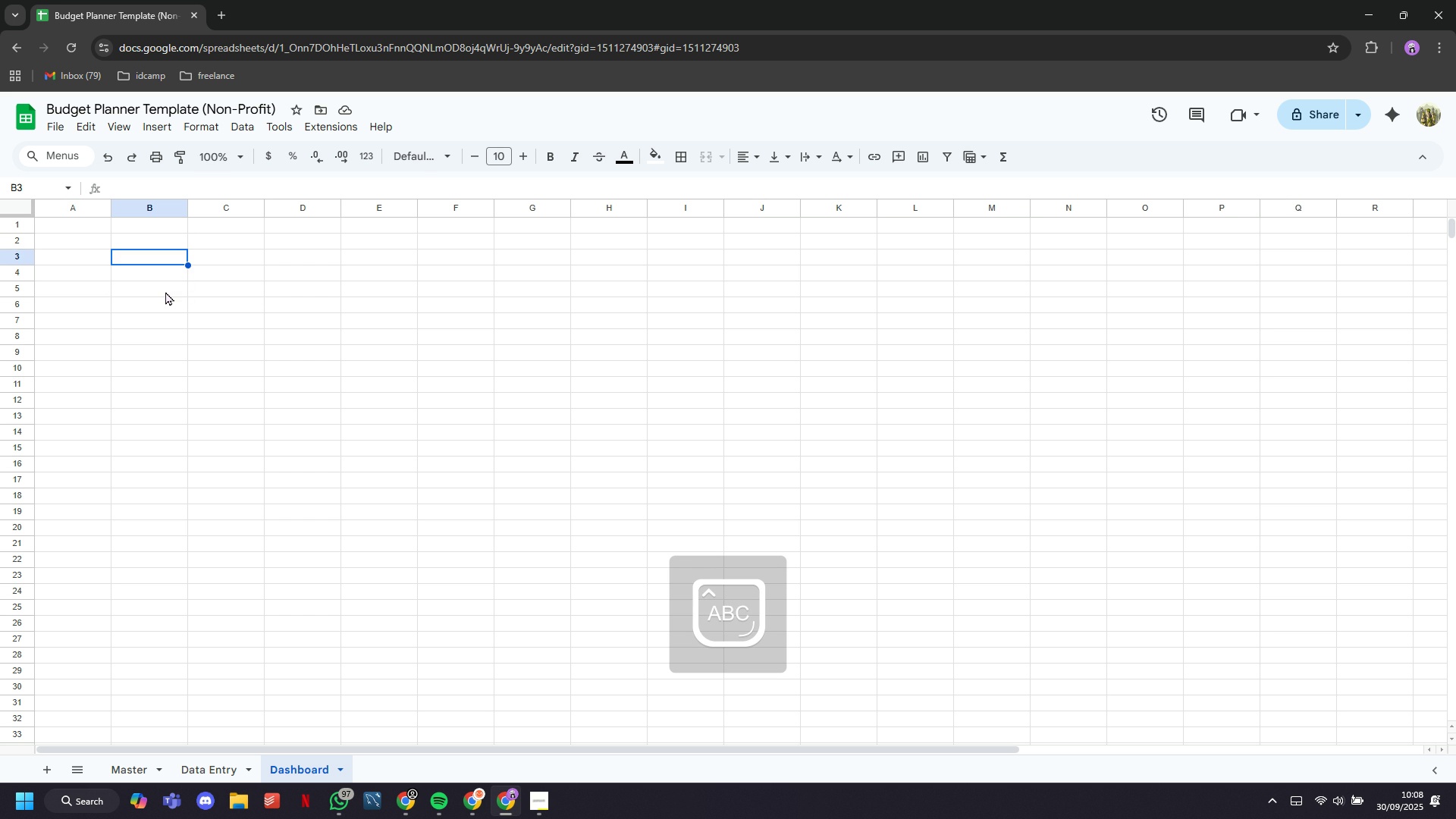 
type(Total Funding)
 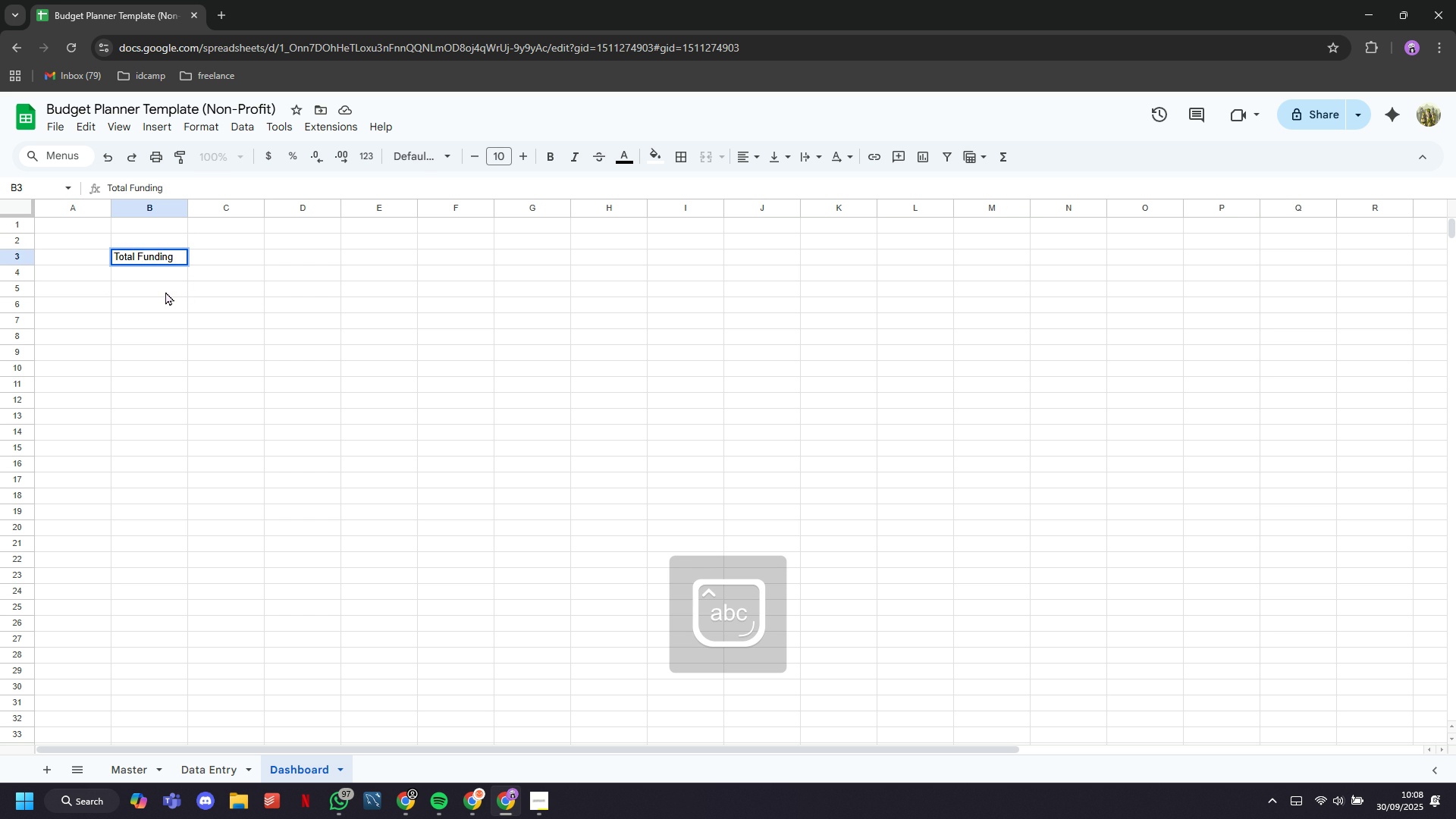 
key(ArrowDown)
 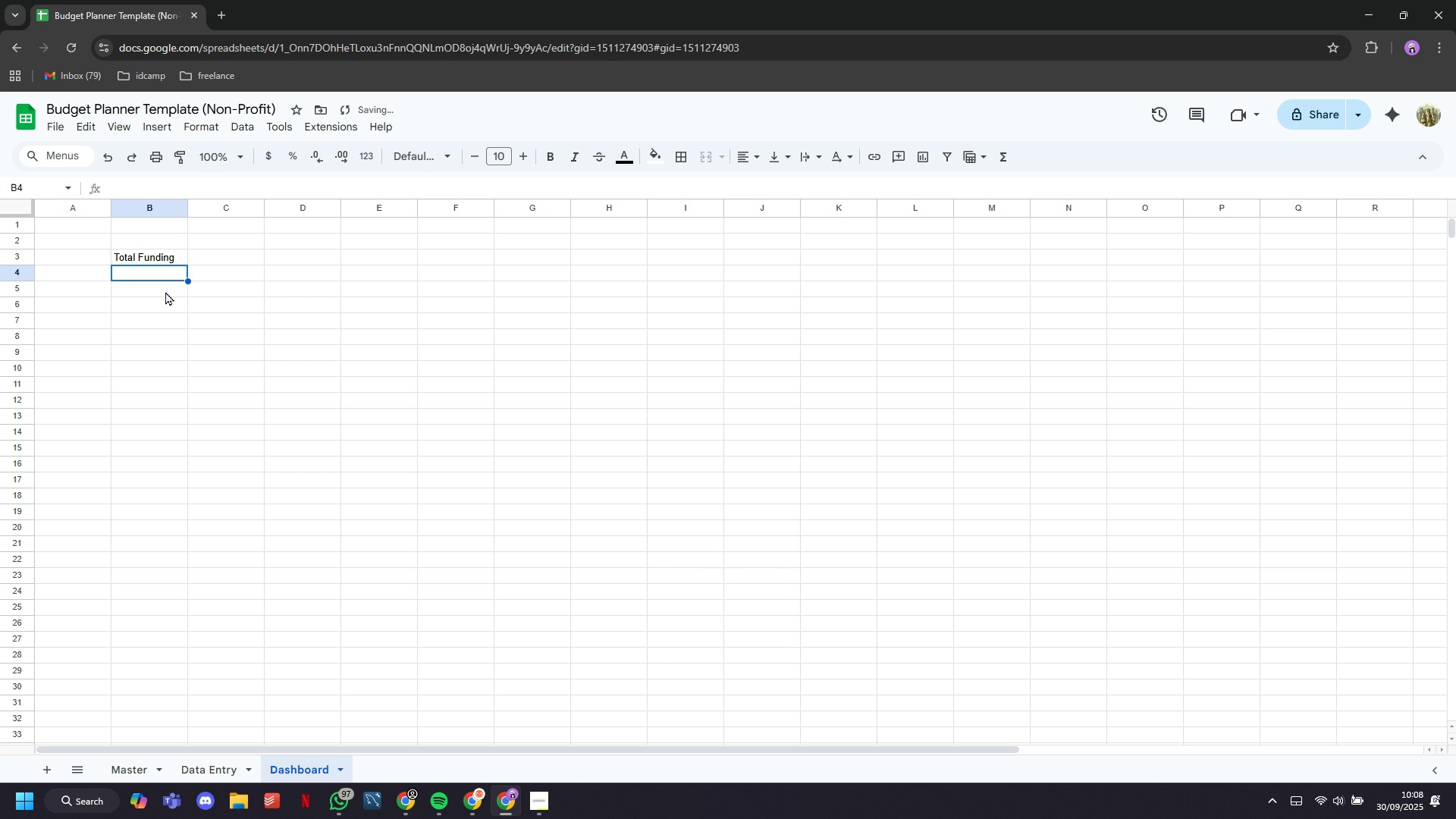 
type(Total Expenses)
 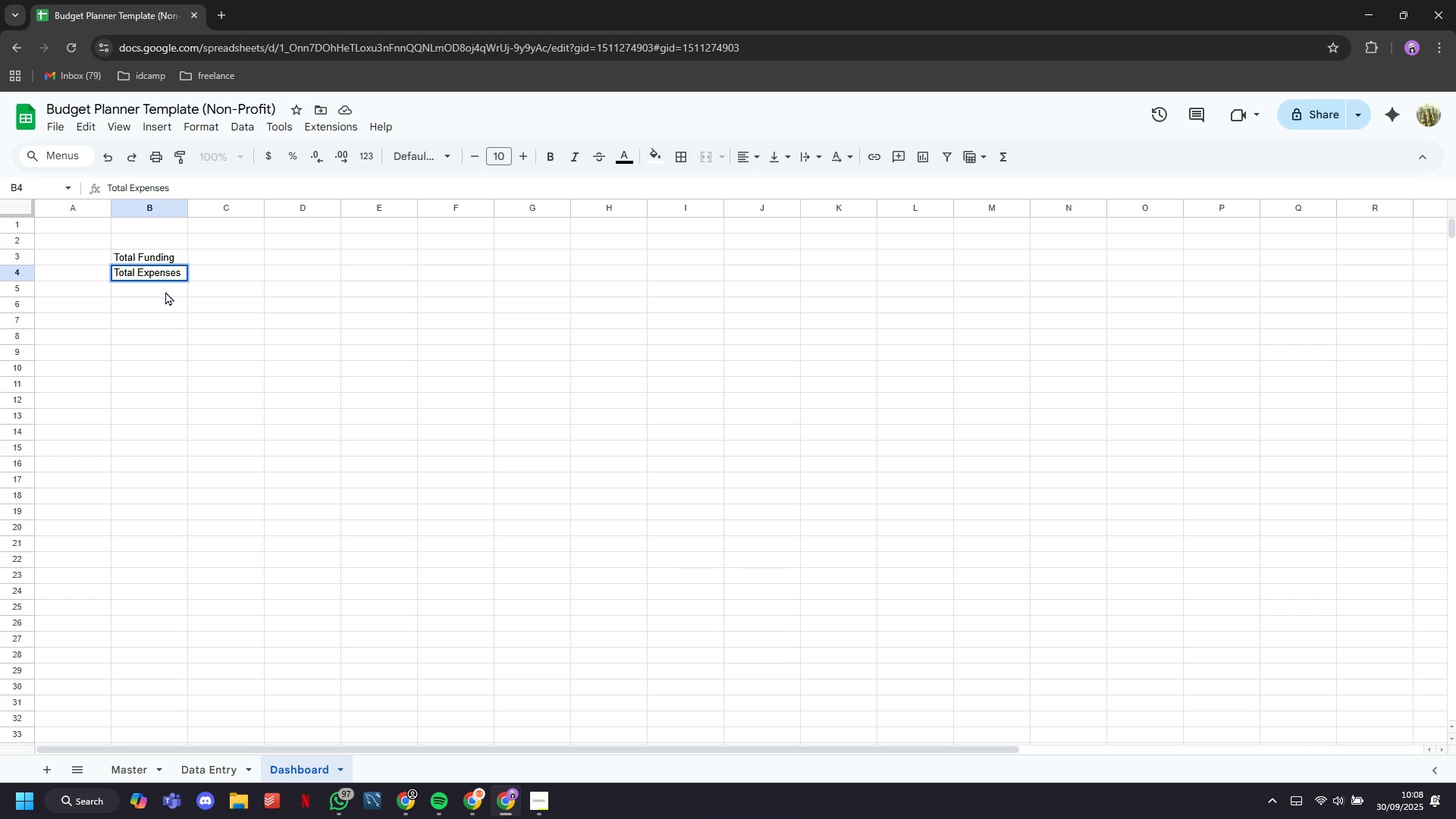 
key(ArrowDown)
 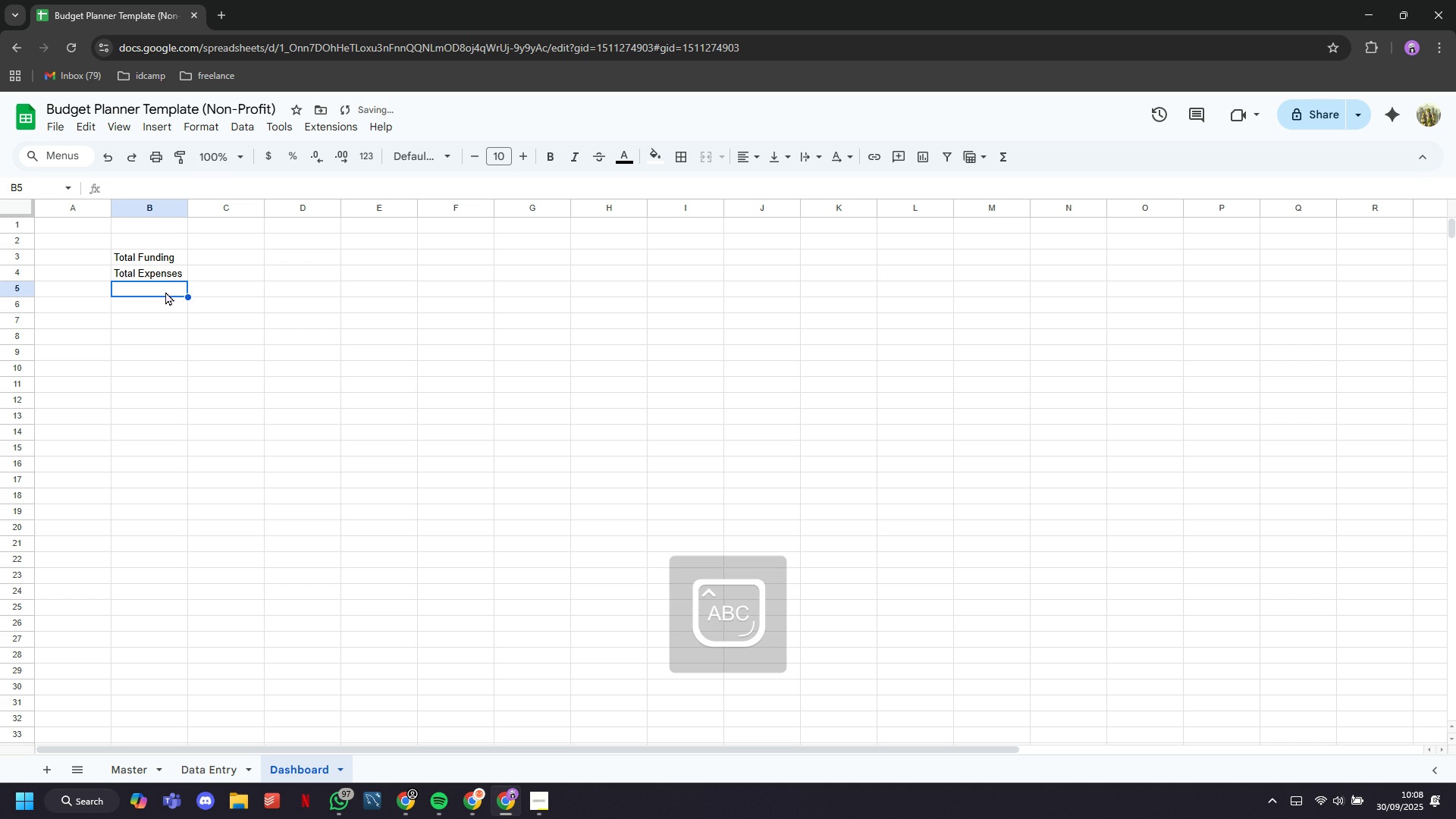 
type(Net Balabce)
 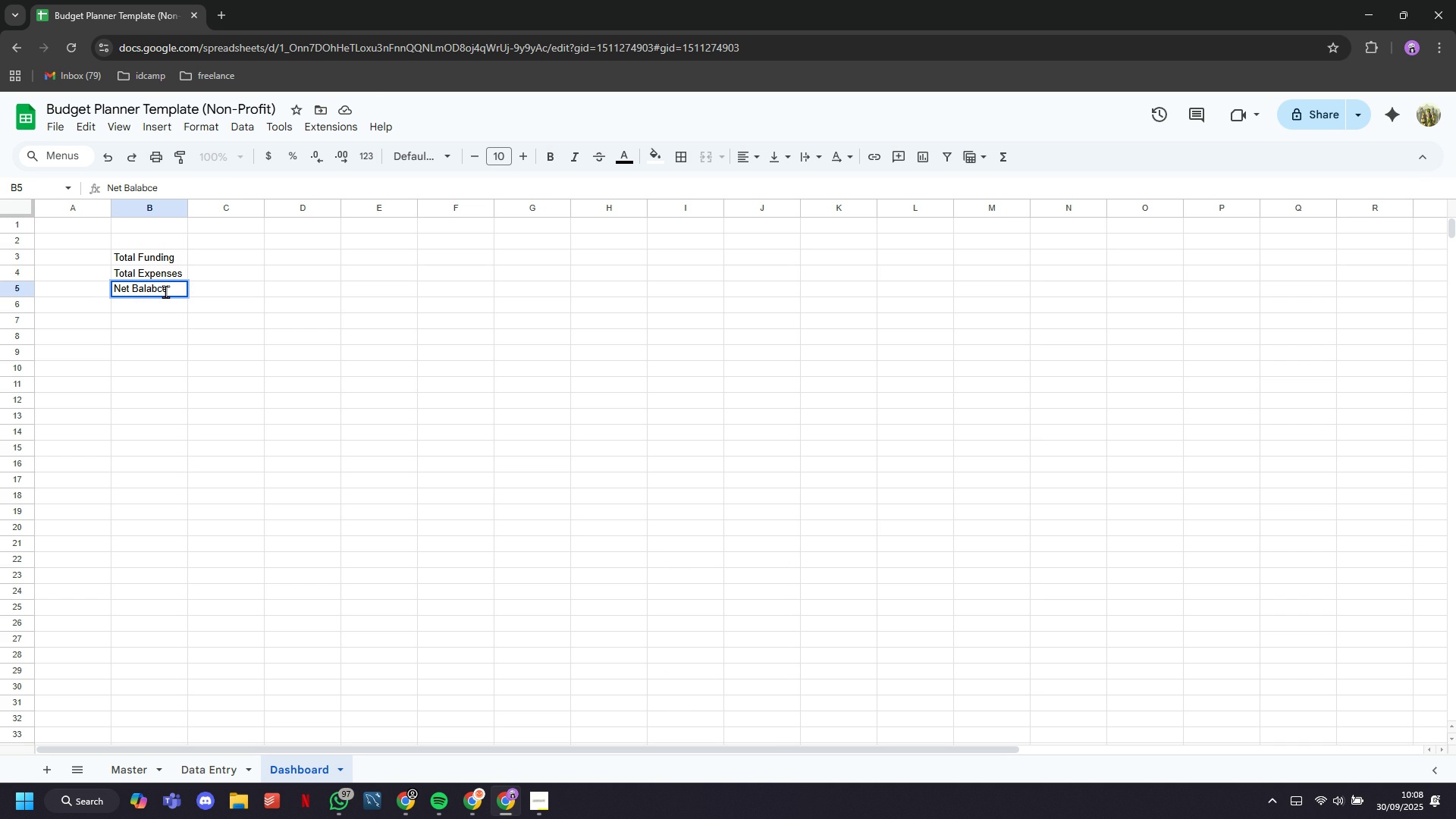 
wait(17.16)
 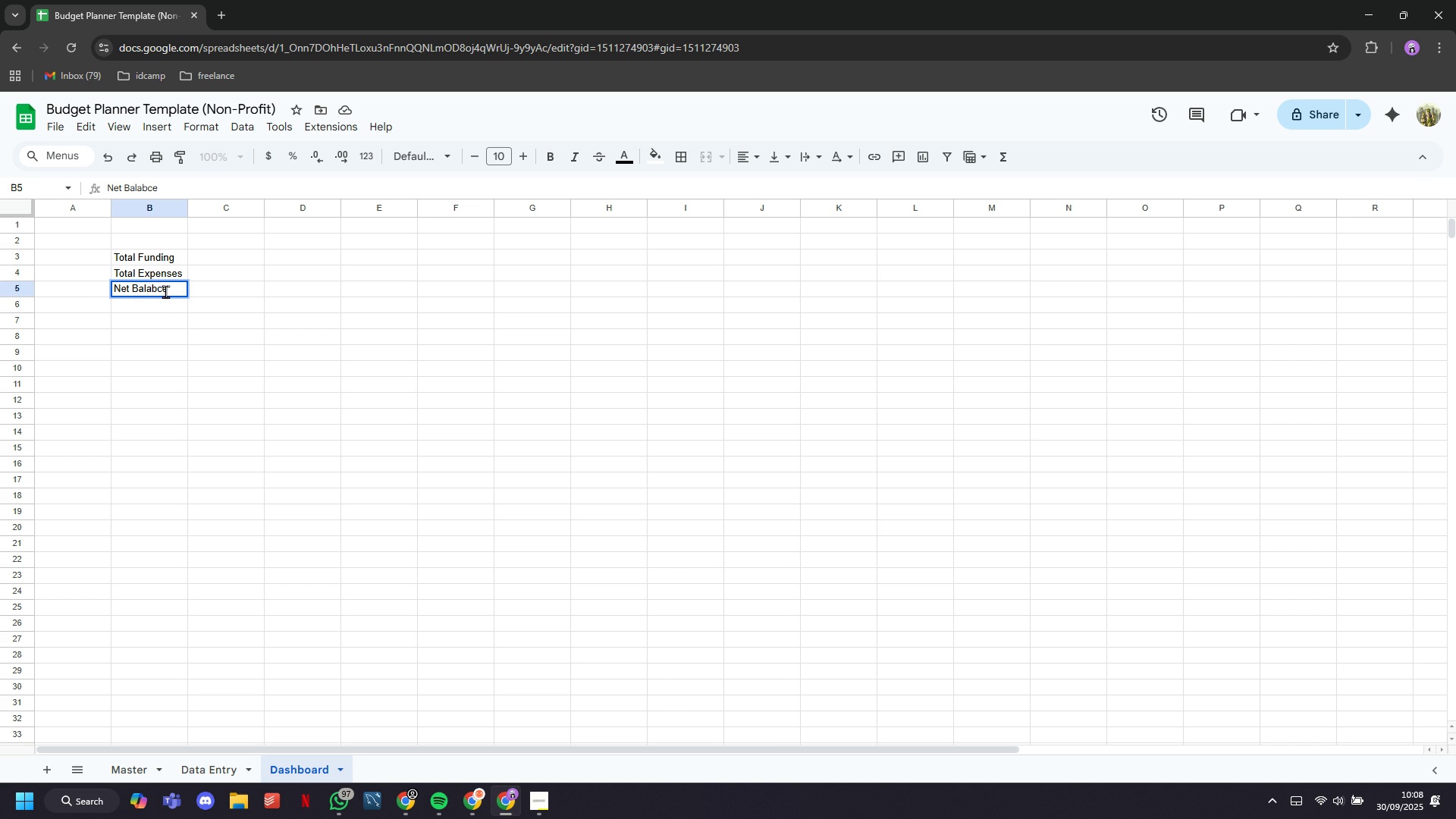 
left_click([240, 259])
 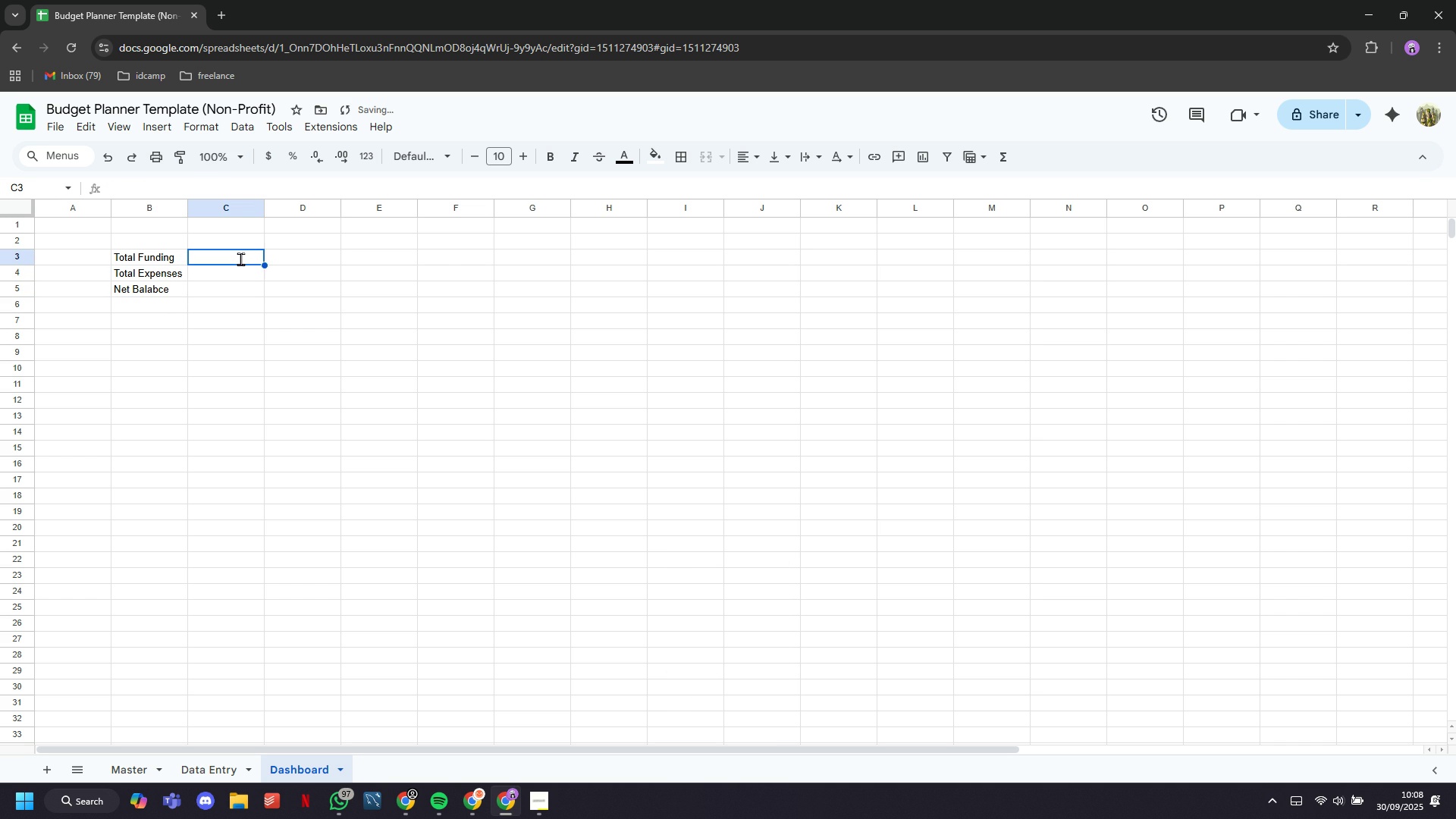 
type(=SUMIF(Data Entry!F:F.")
key(Backspace)
key(Backspace)
type(,)